 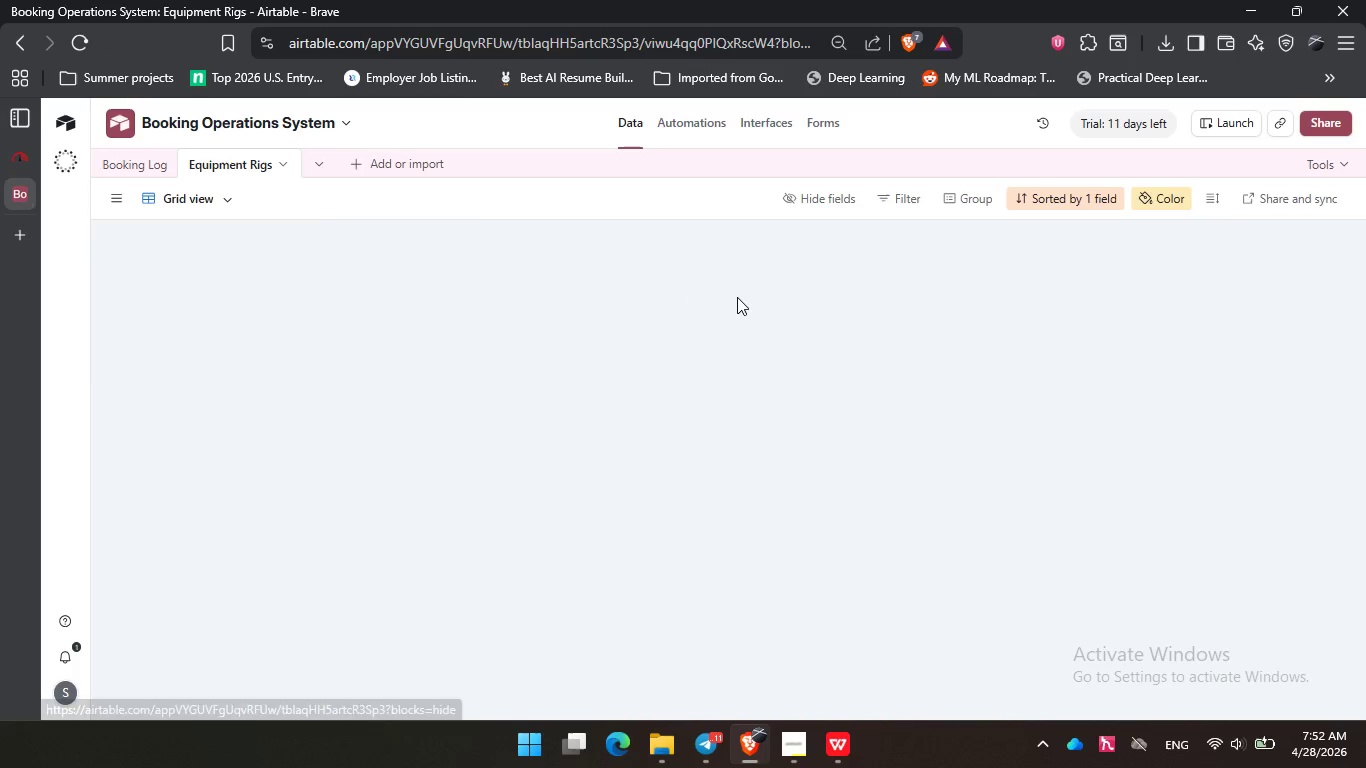 
double_click([381, 246])
 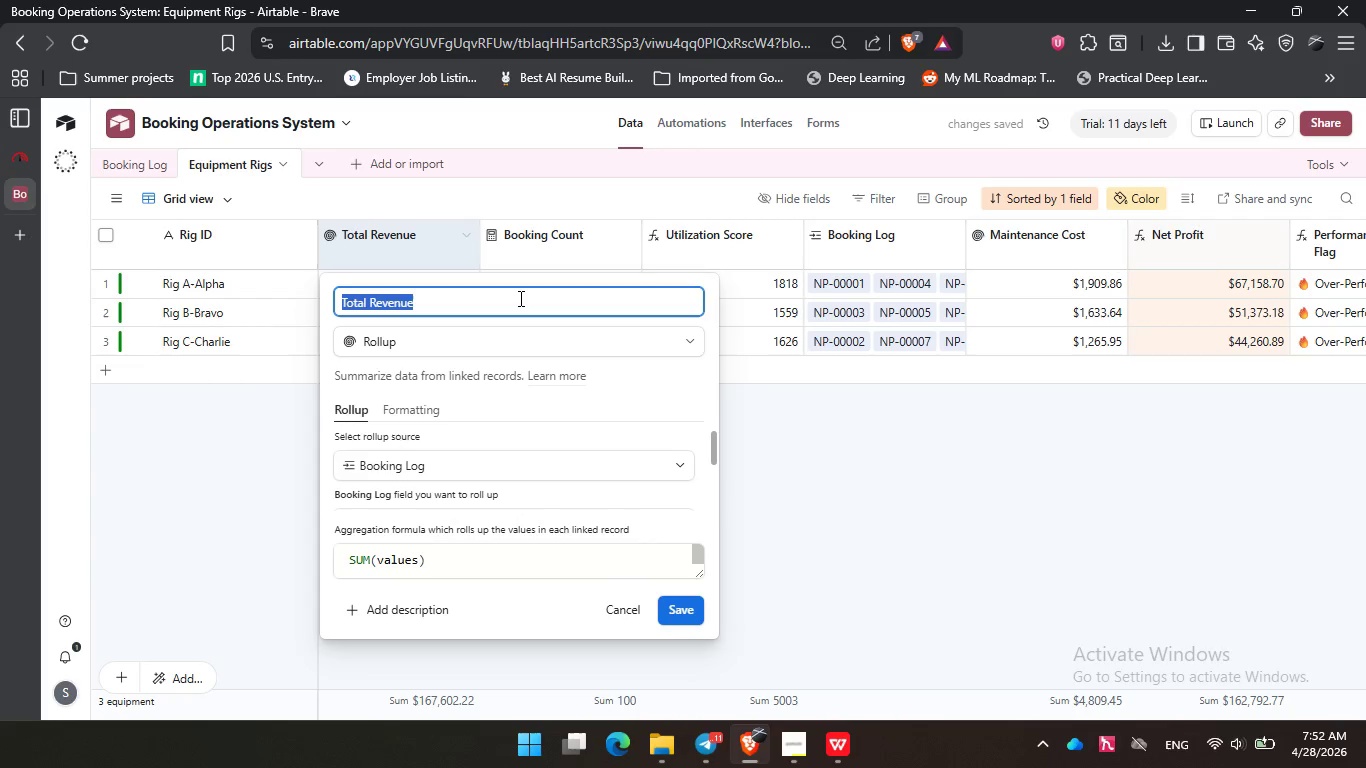 
left_click([519, 298])
 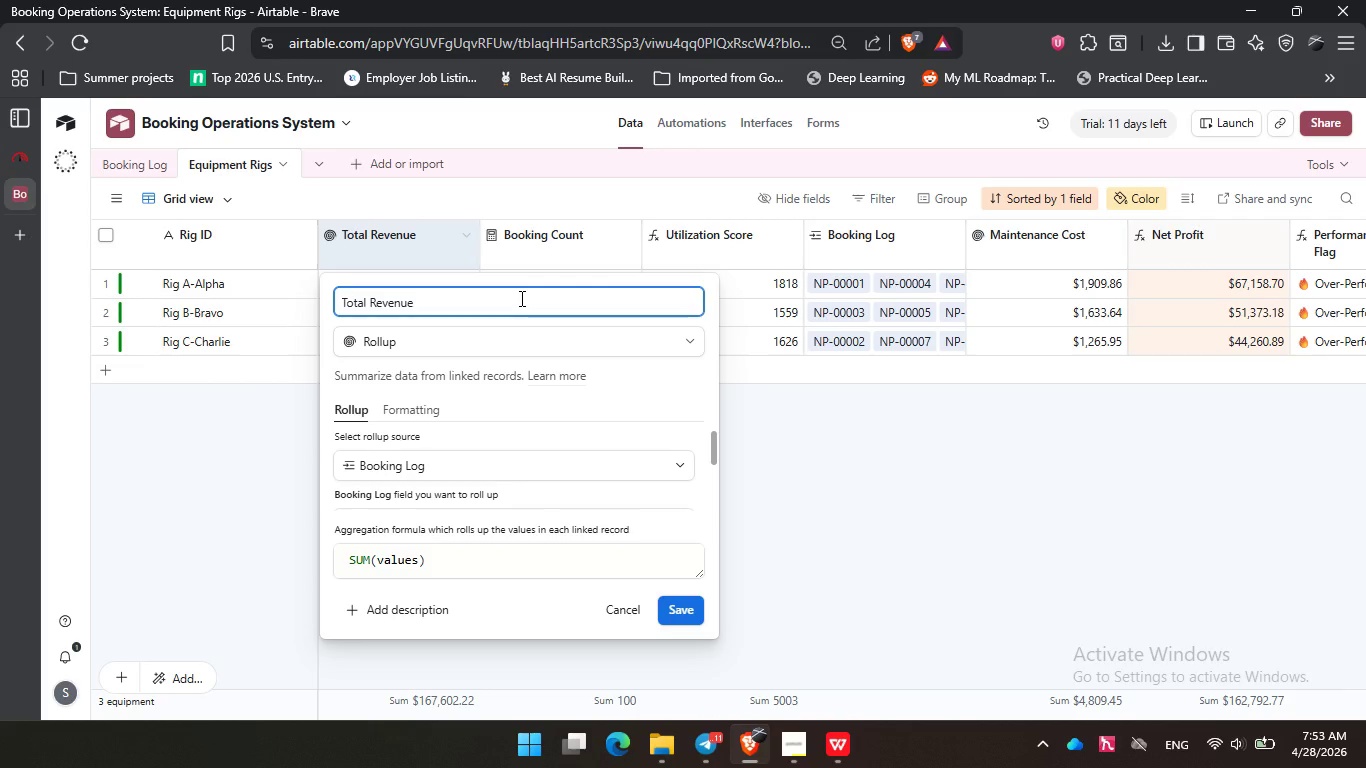 
wait(84.36)
 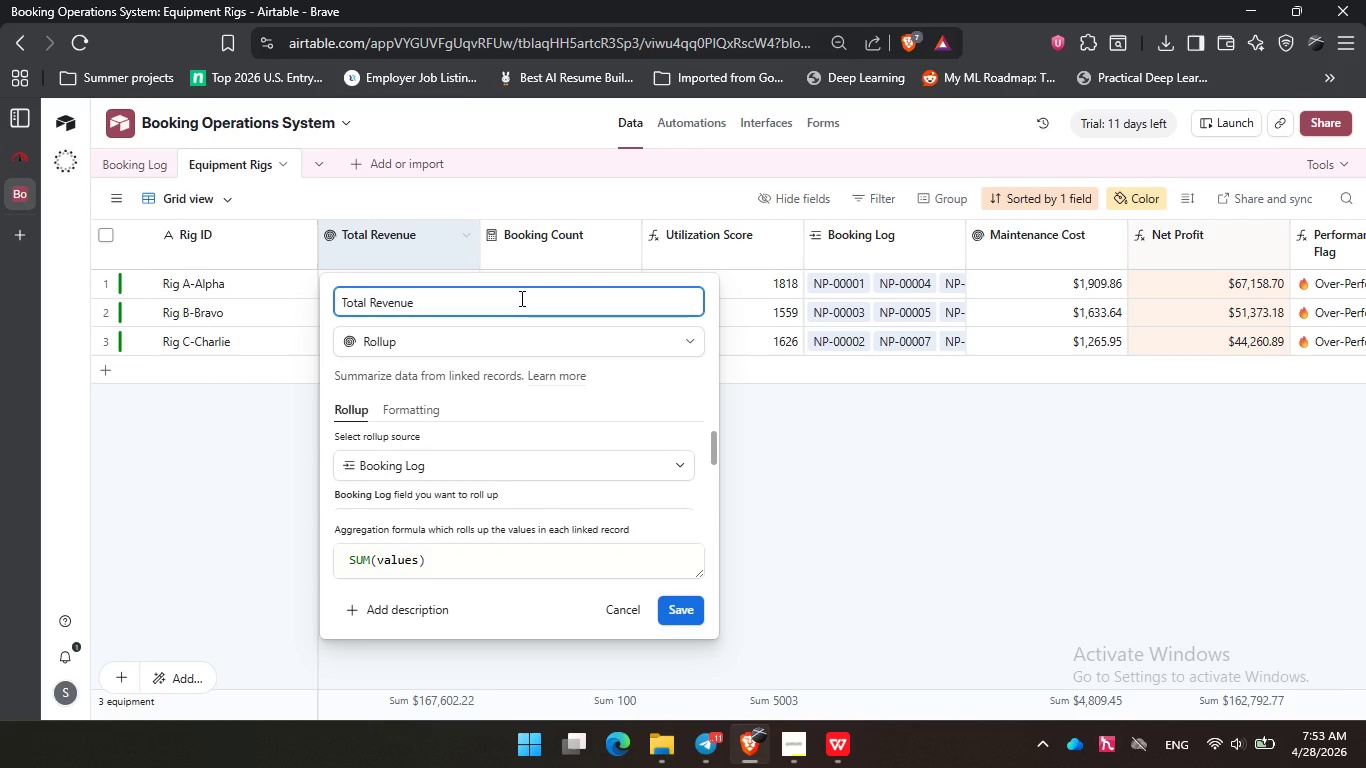 
left_click([572, 249])
 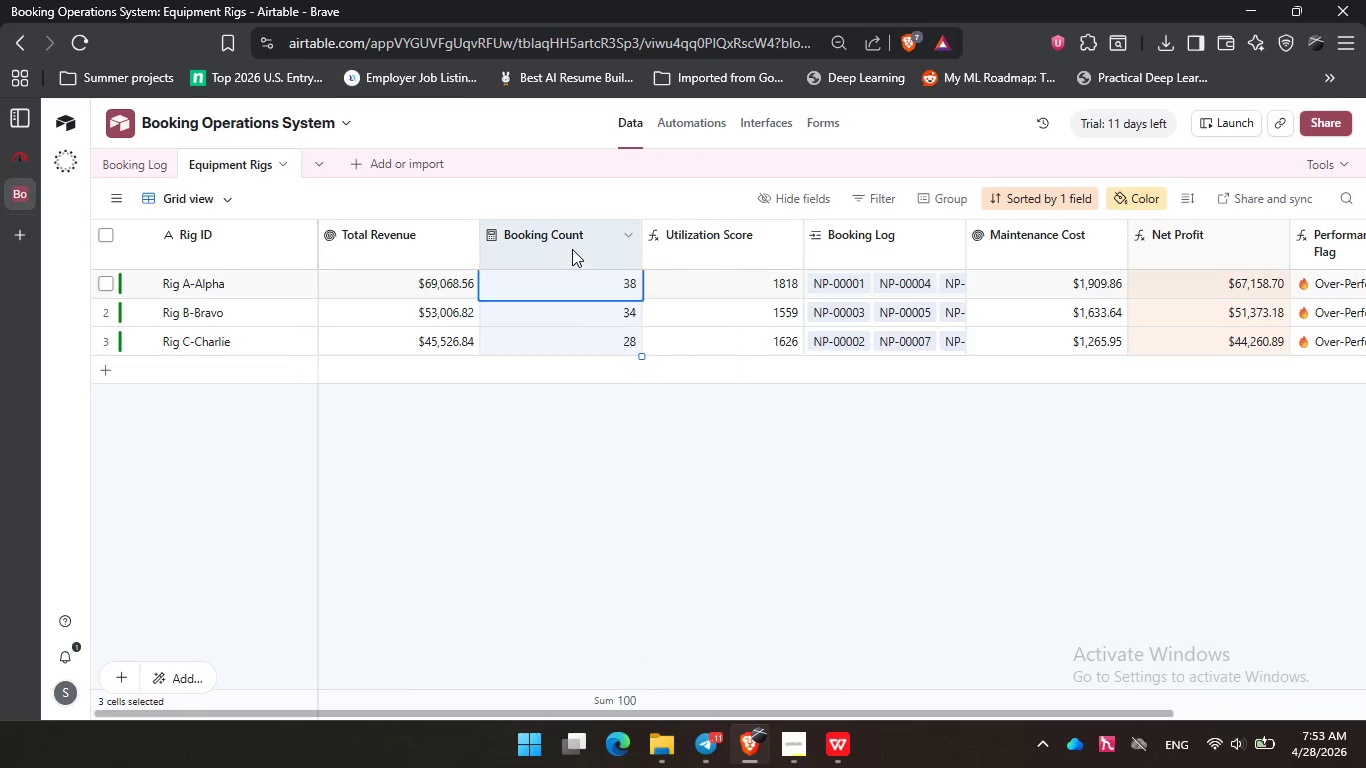 
double_click([572, 249])
 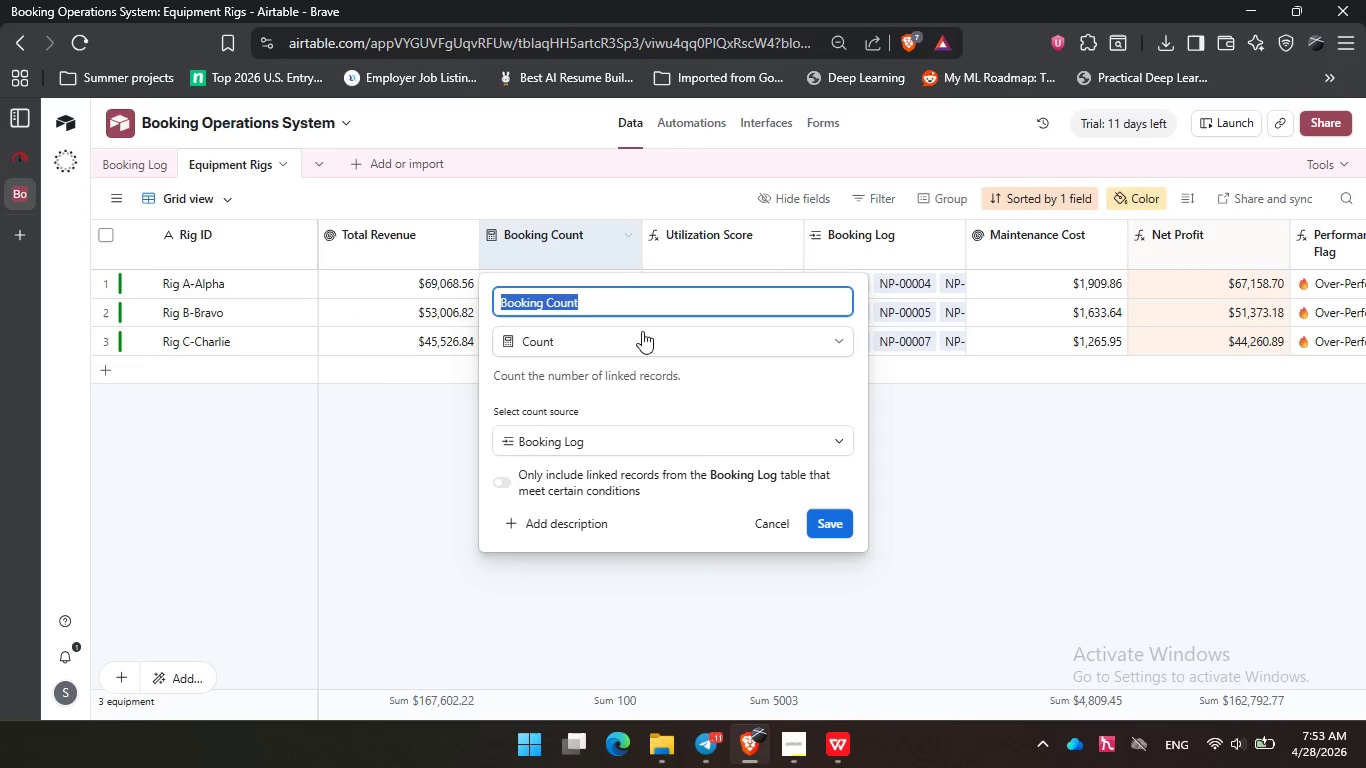 
left_click([631, 303])
 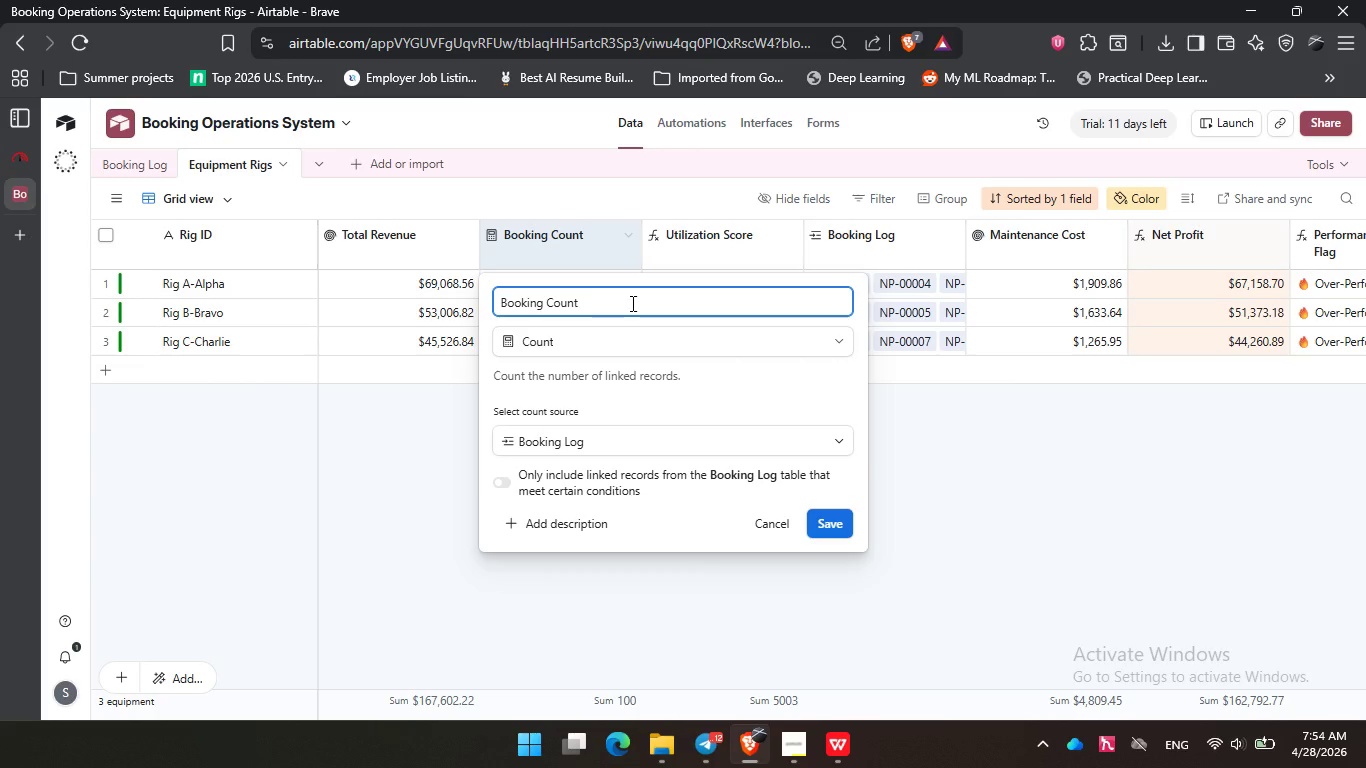 
wait(65.2)
 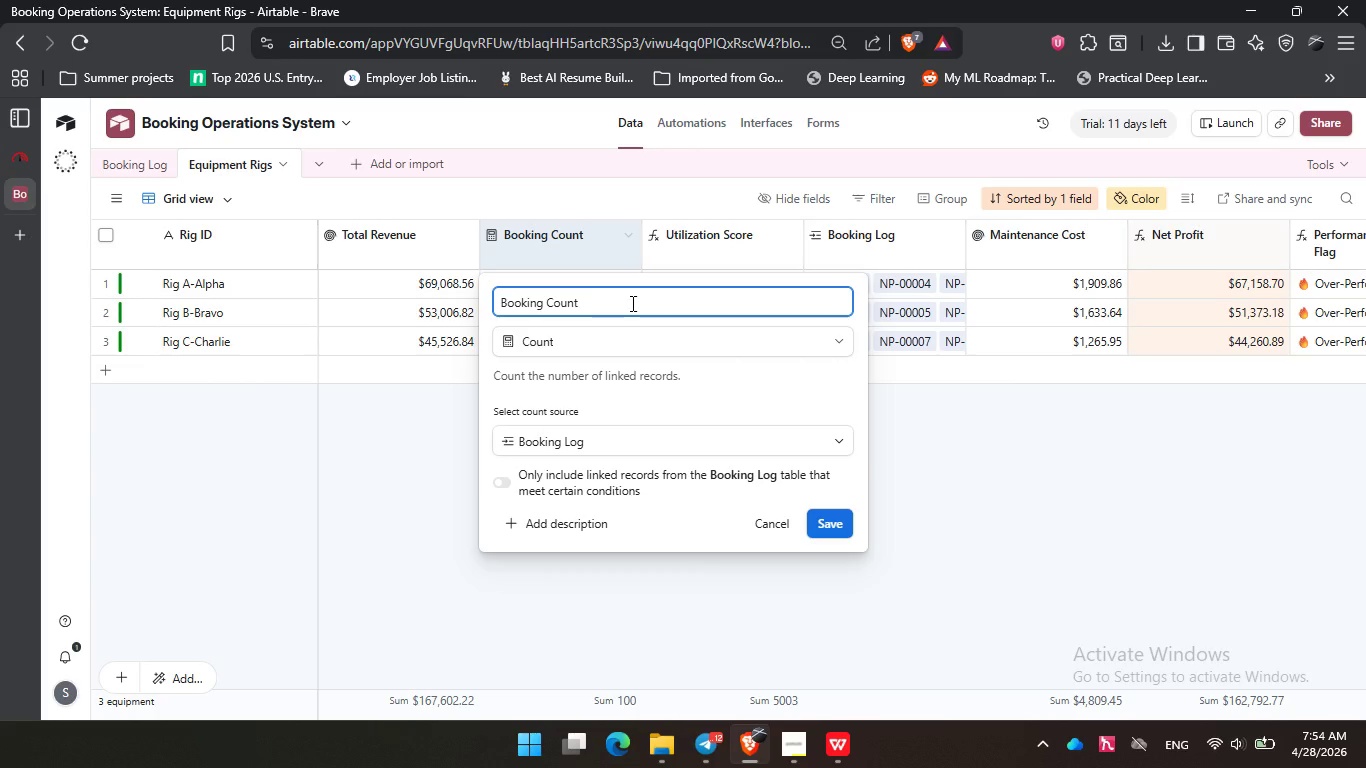 
double_click([694, 239])
 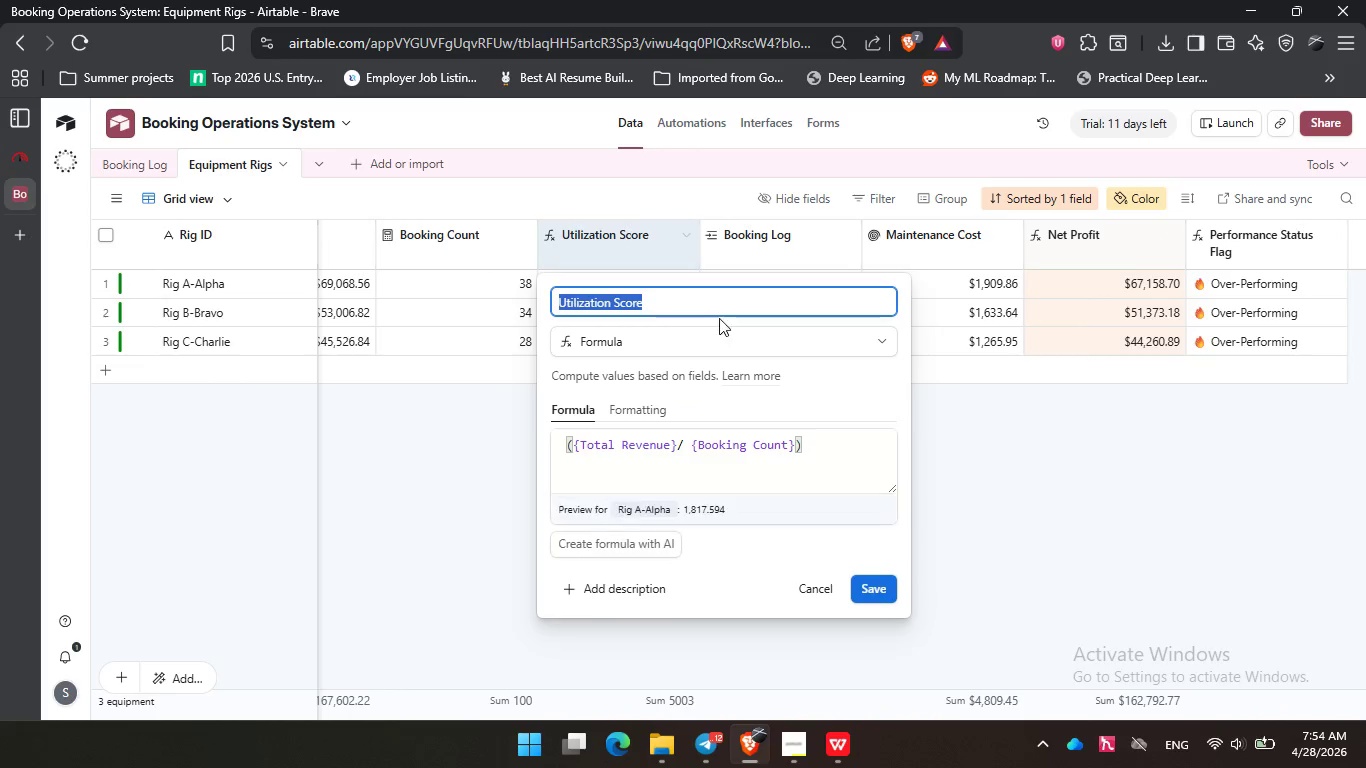 
left_click([711, 293])
 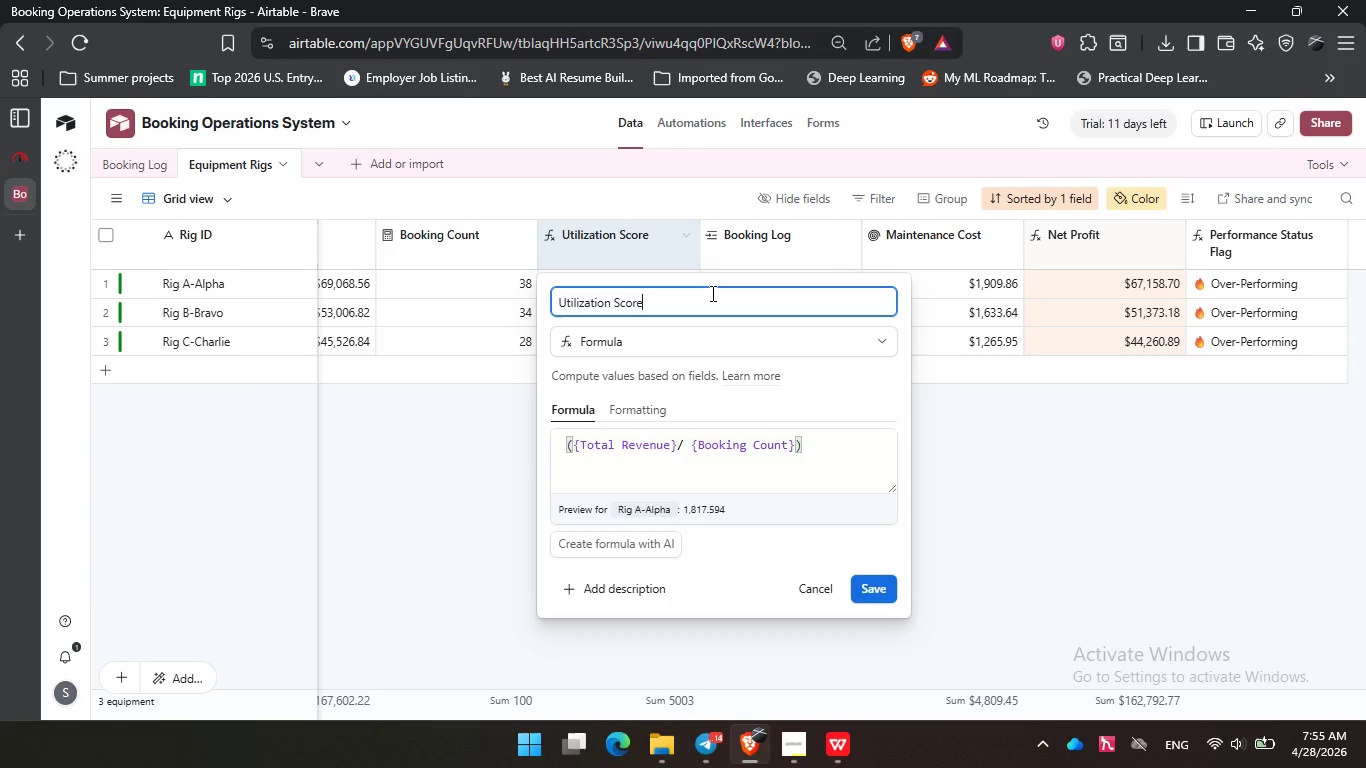 
wait(21.12)
 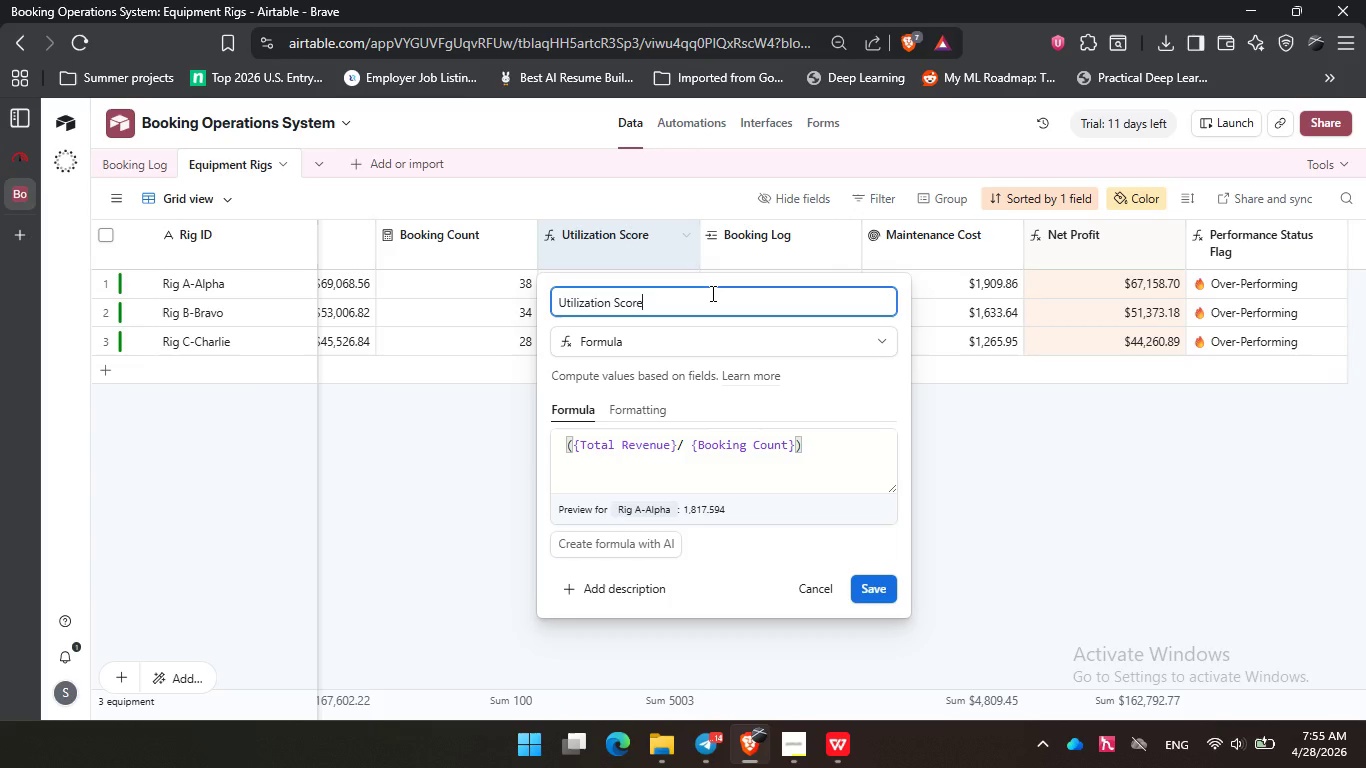 
left_click([955, 242])
 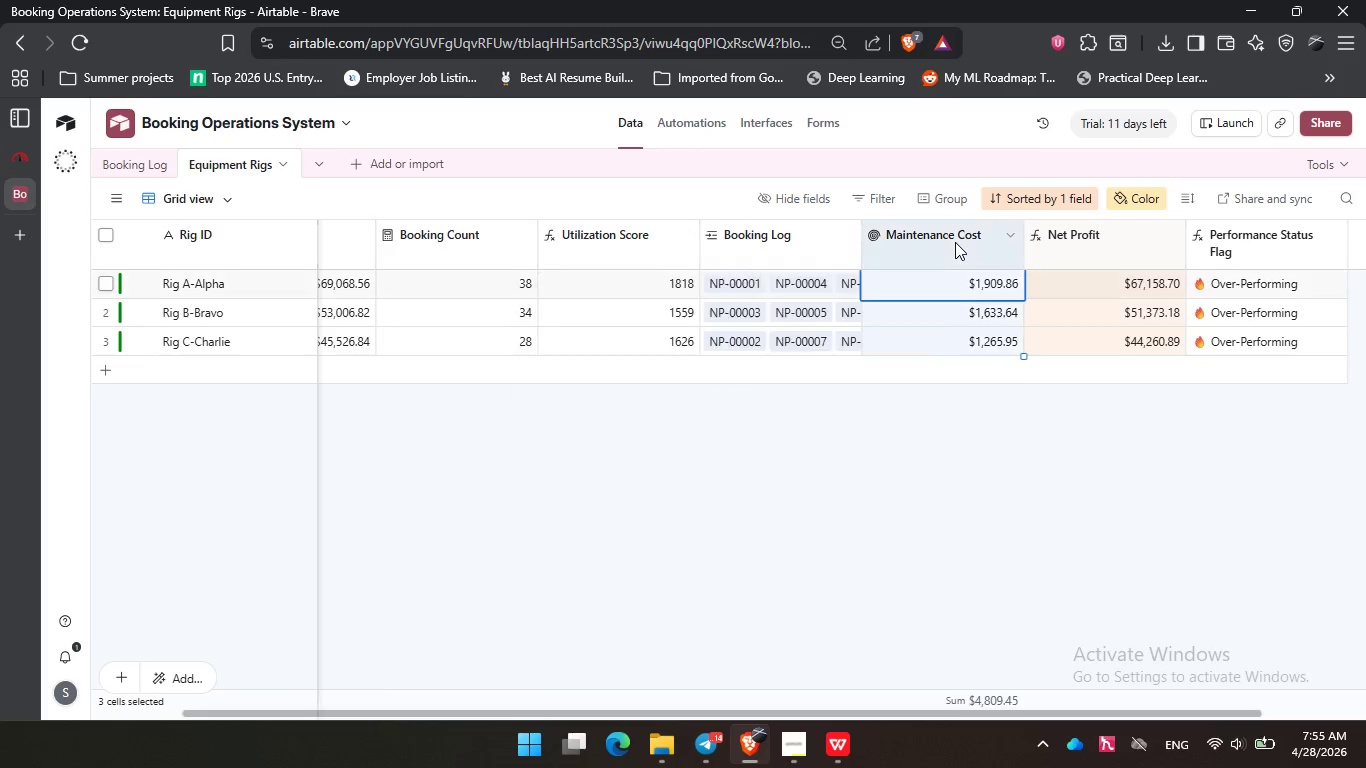 
double_click([955, 242])
 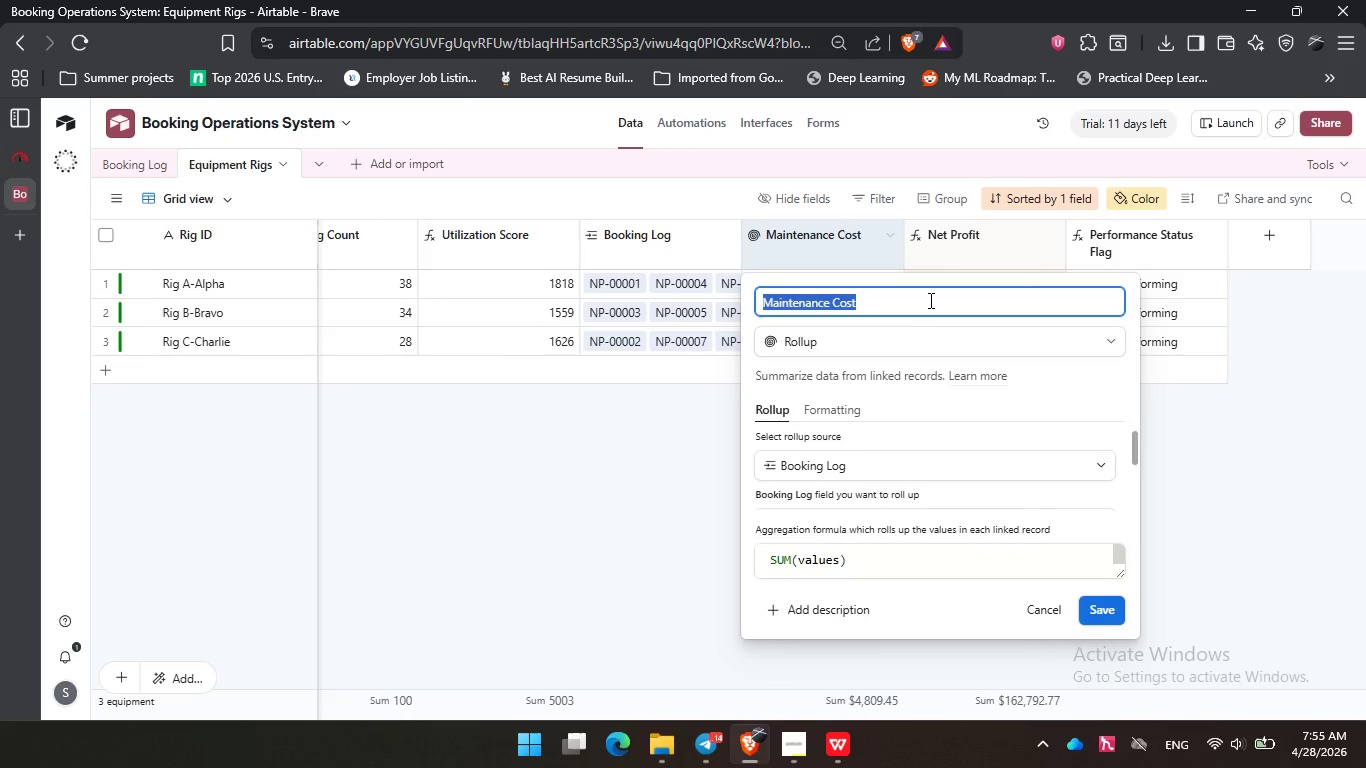 
left_click([929, 300])
 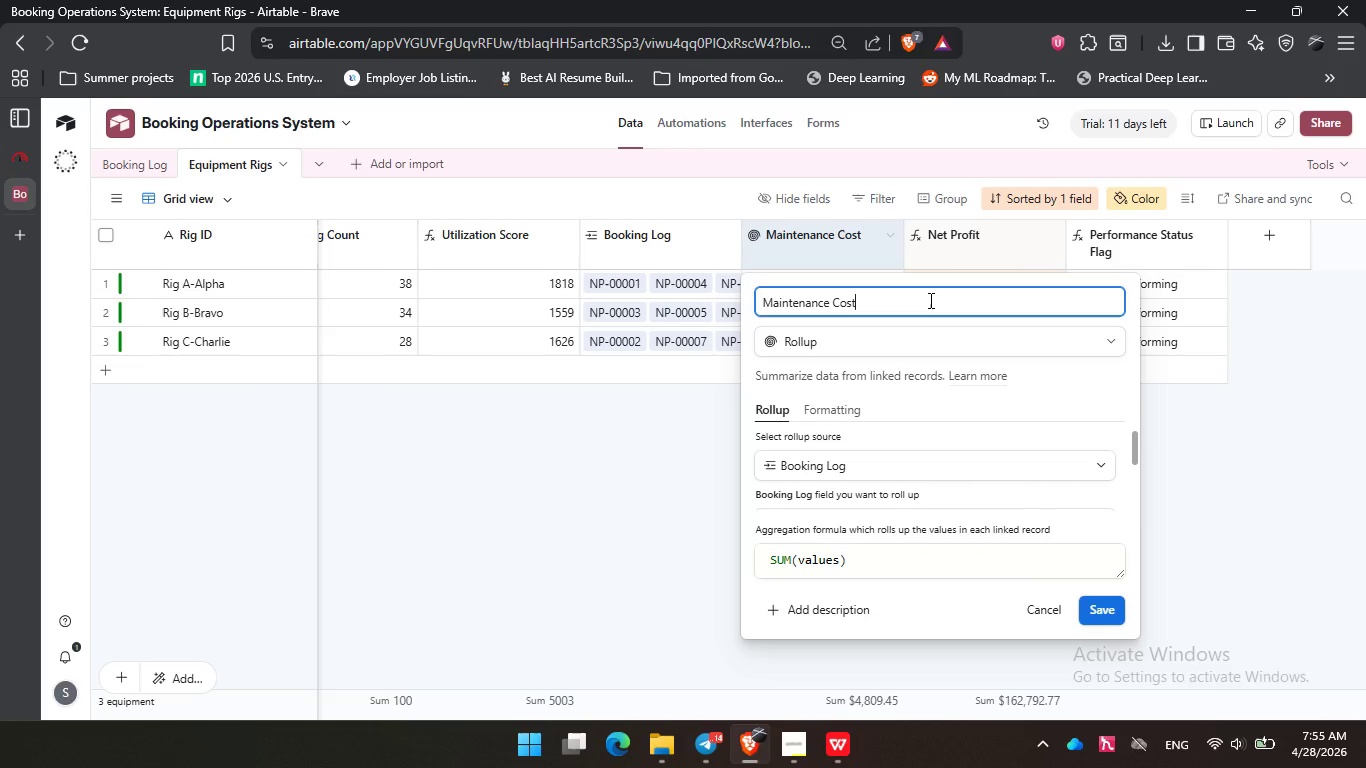 
wait(34.09)
 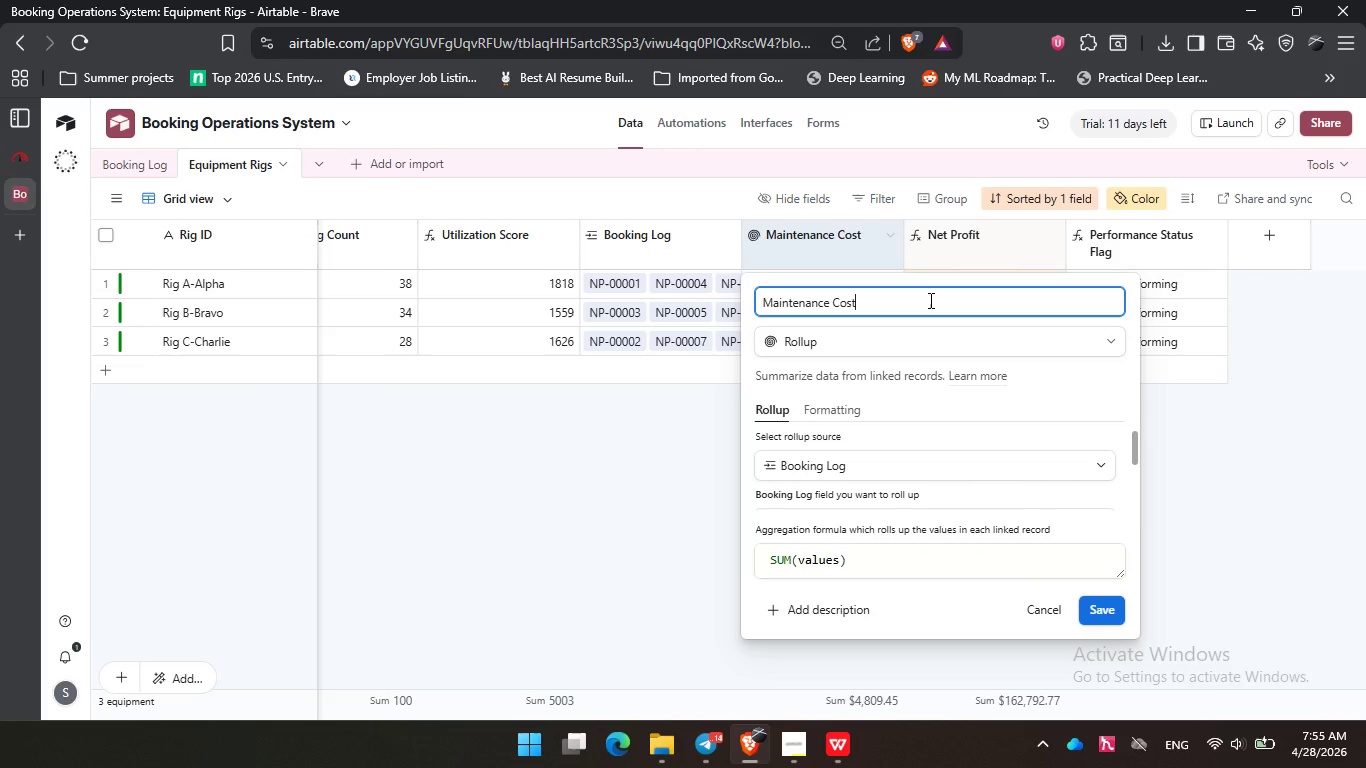 
double_click([987, 232])
 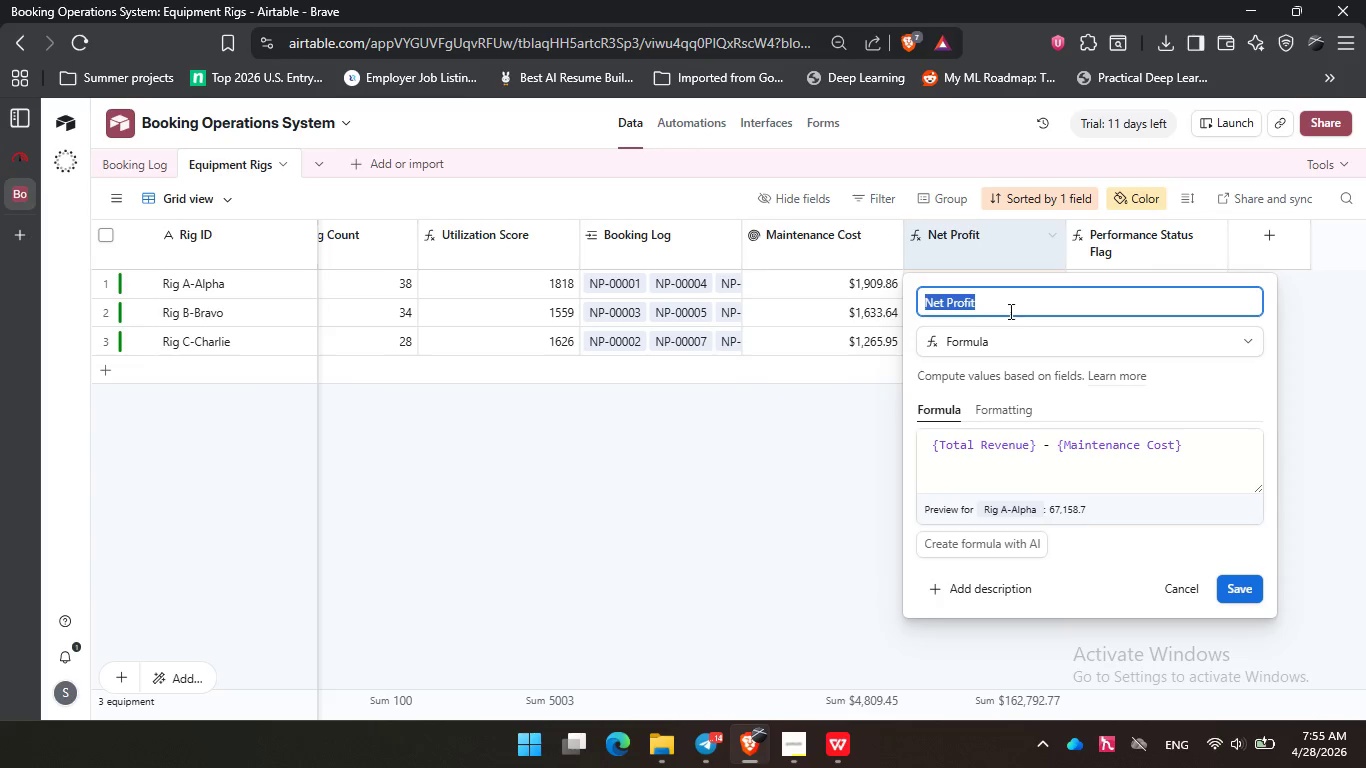 
left_click([1011, 307])
 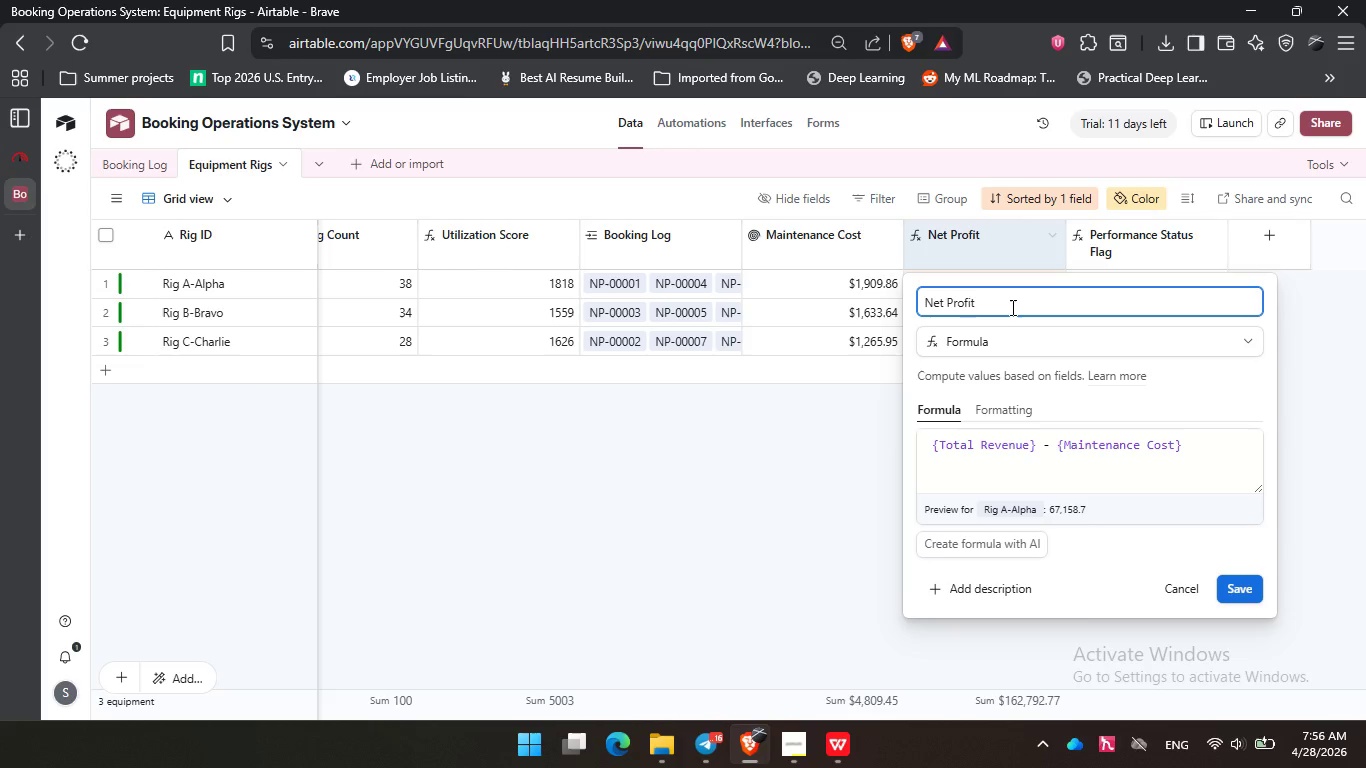 
wait(16.56)
 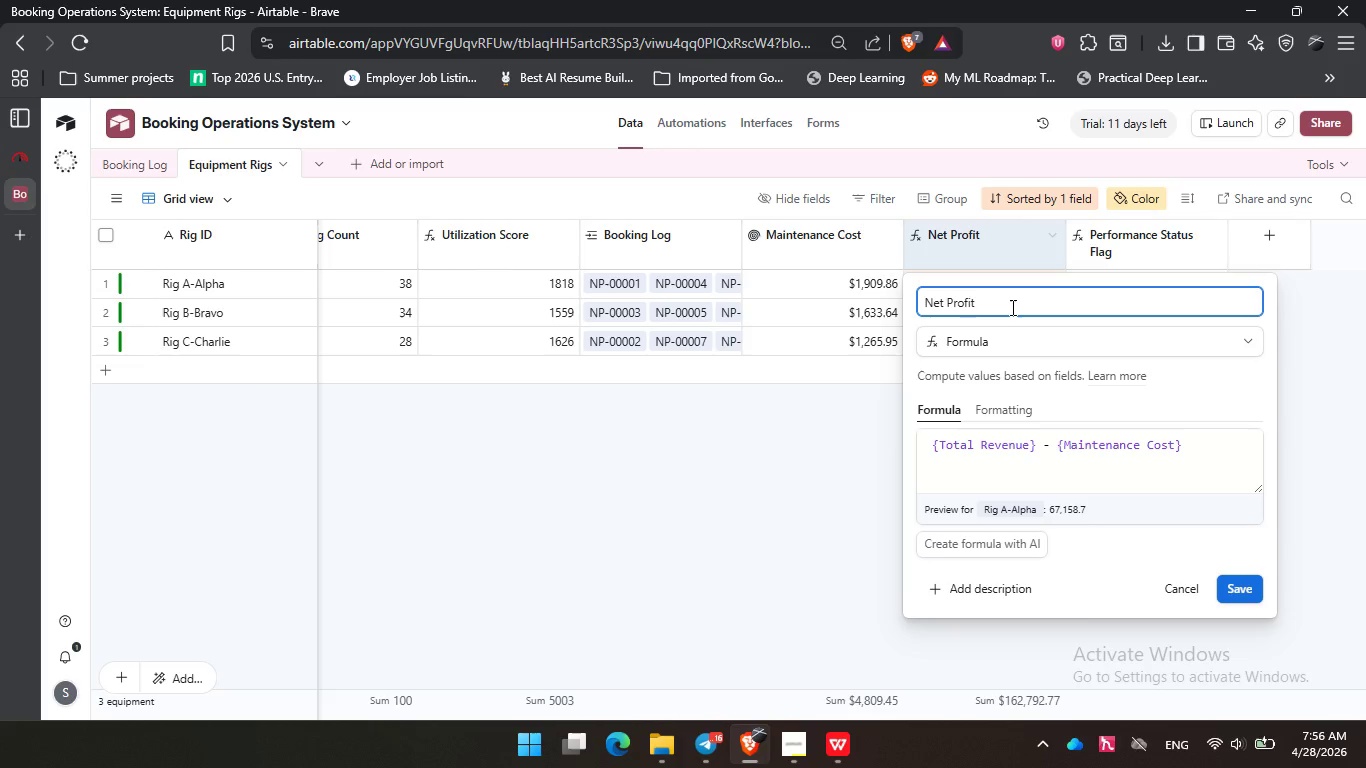 
double_click([1115, 256])
 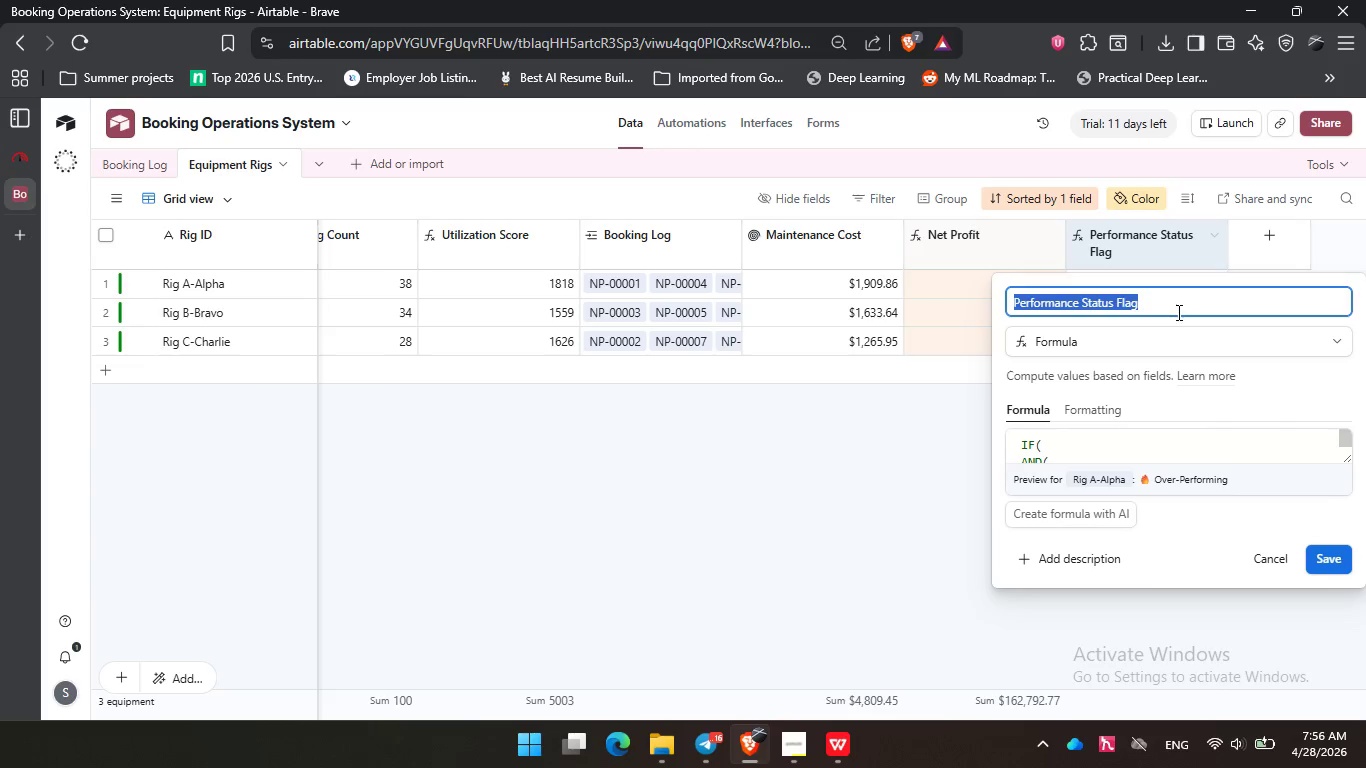 
left_click([1180, 300])
 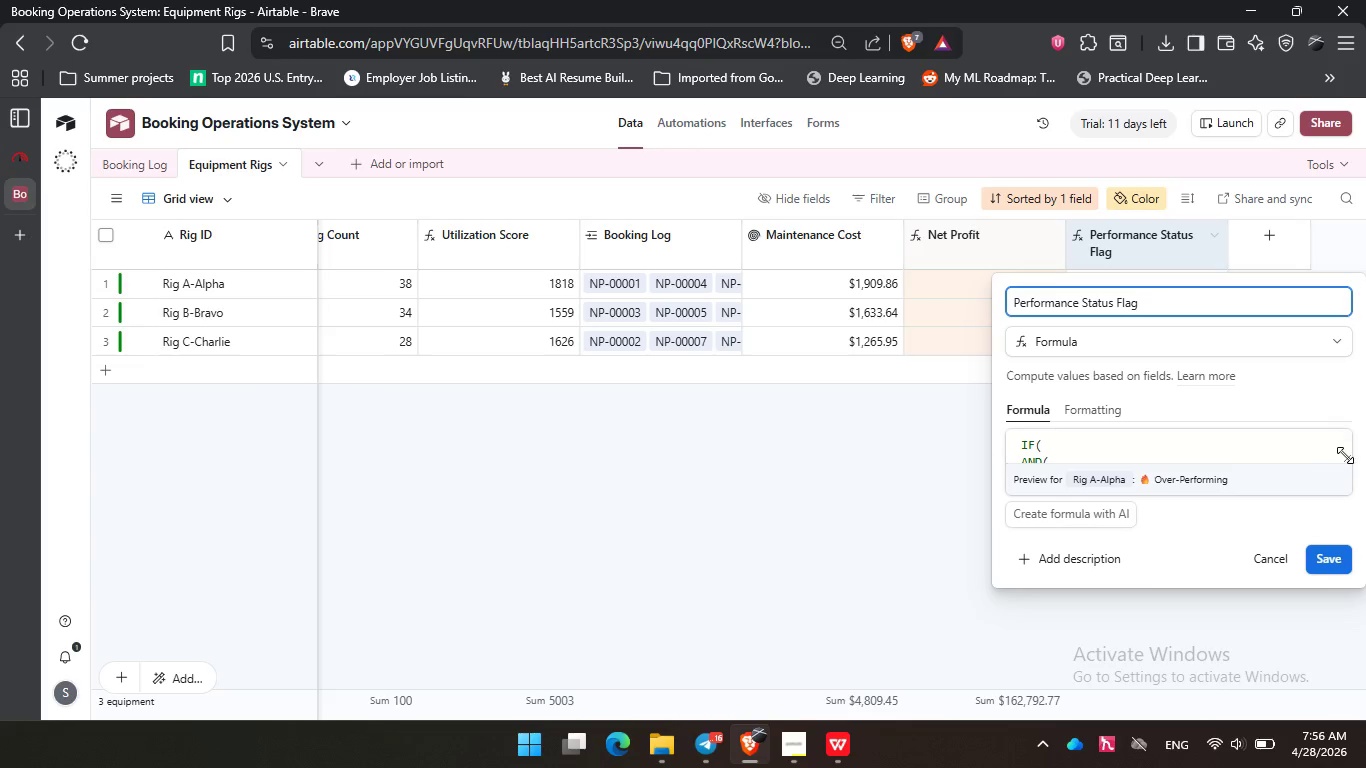 
left_click_drag(start_coordinate=[1346, 455], to_coordinate=[1364, 625])
 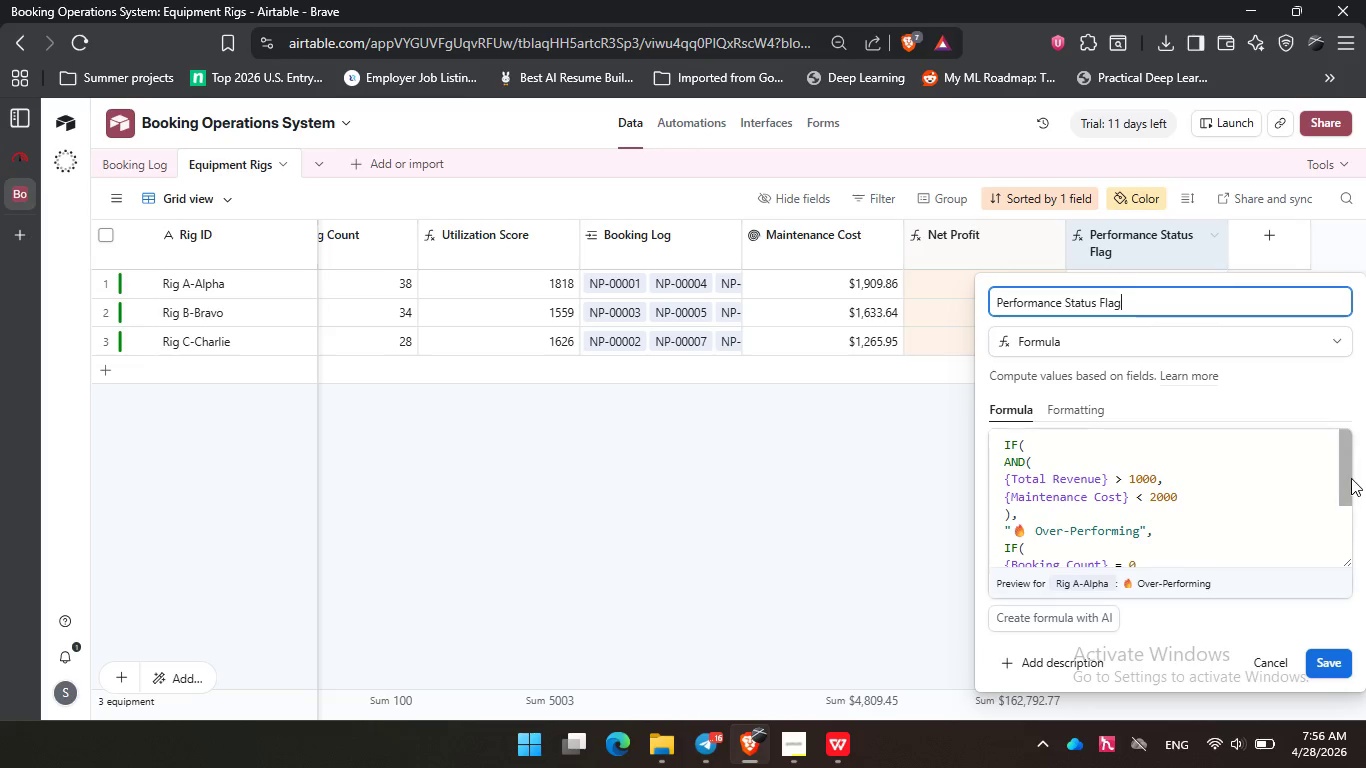 
left_click_drag(start_coordinate=[1351, 478], to_coordinate=[1357, 477])
 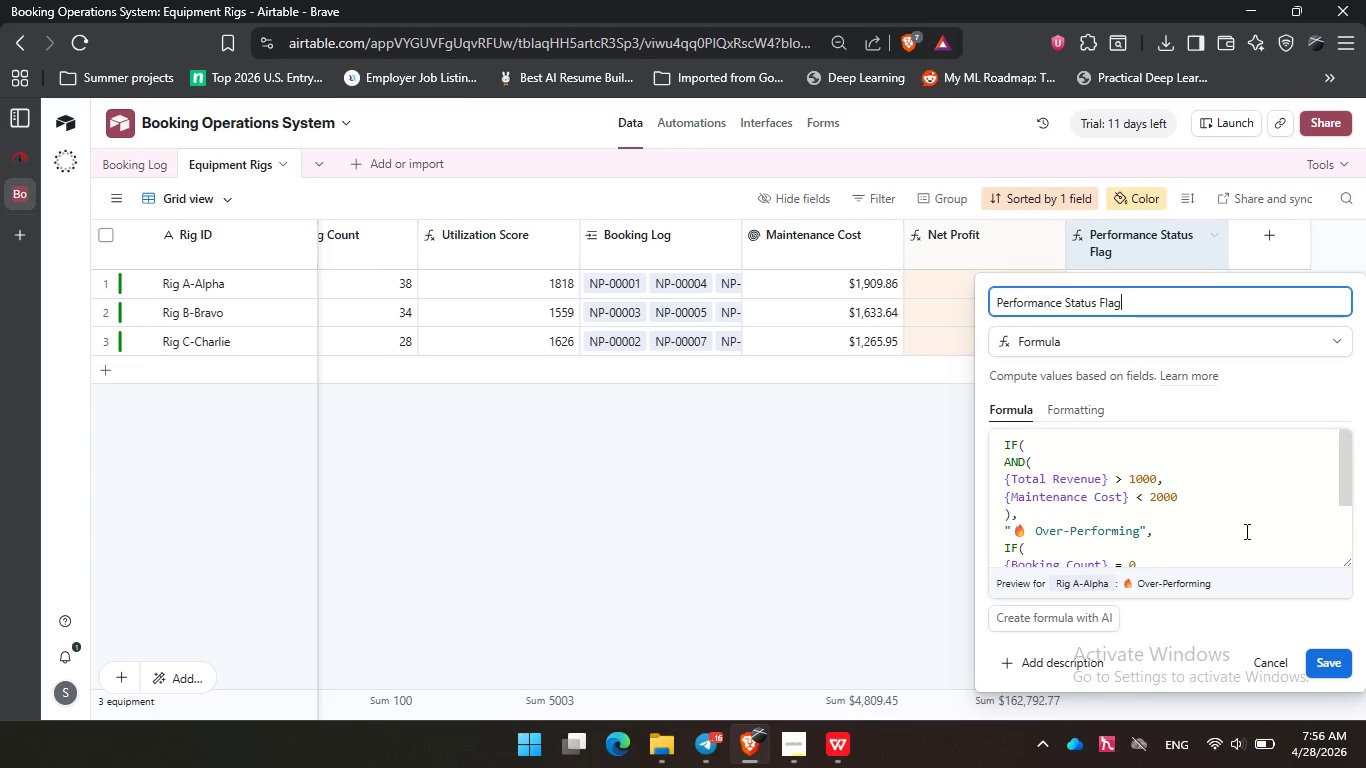 
left_click_drag(start_coordinate=[1342, 468], to_coordinate=[1345, 492])
 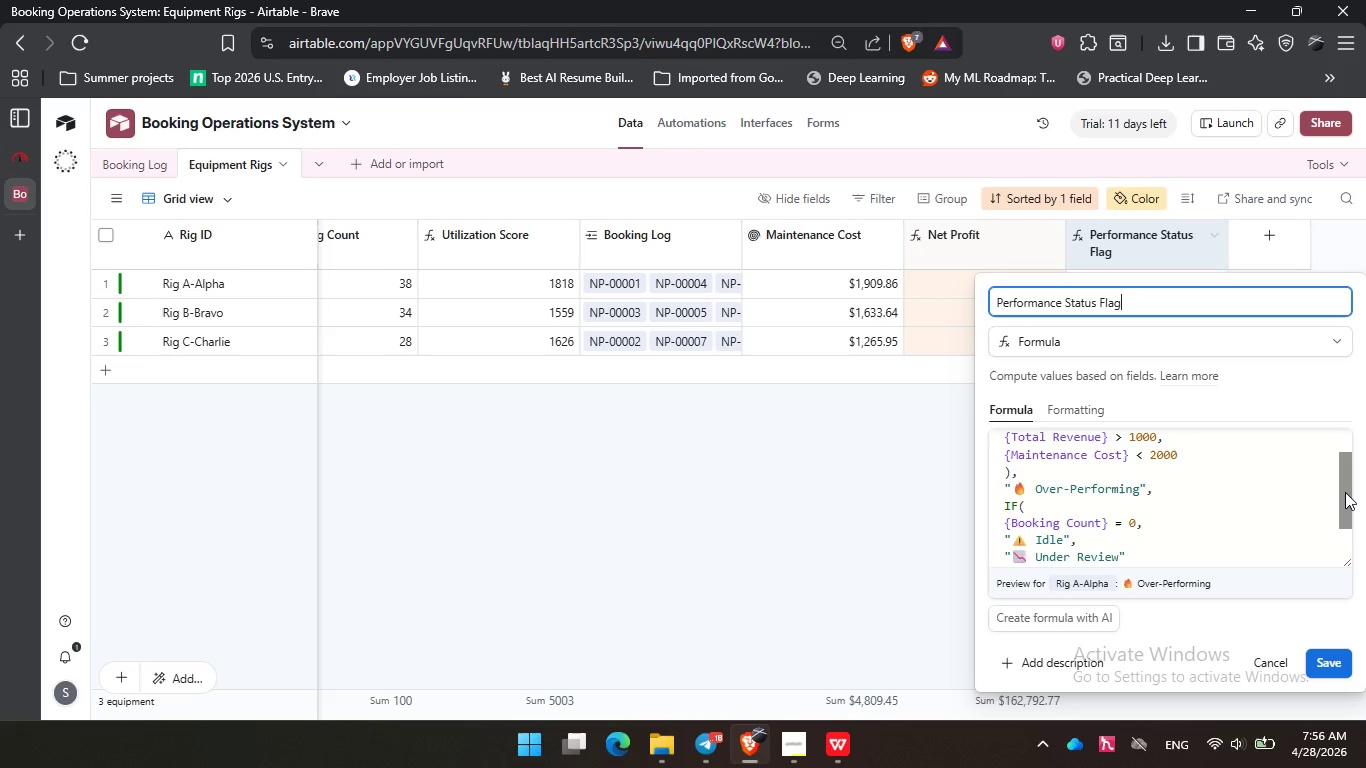 
wait(22.8)
 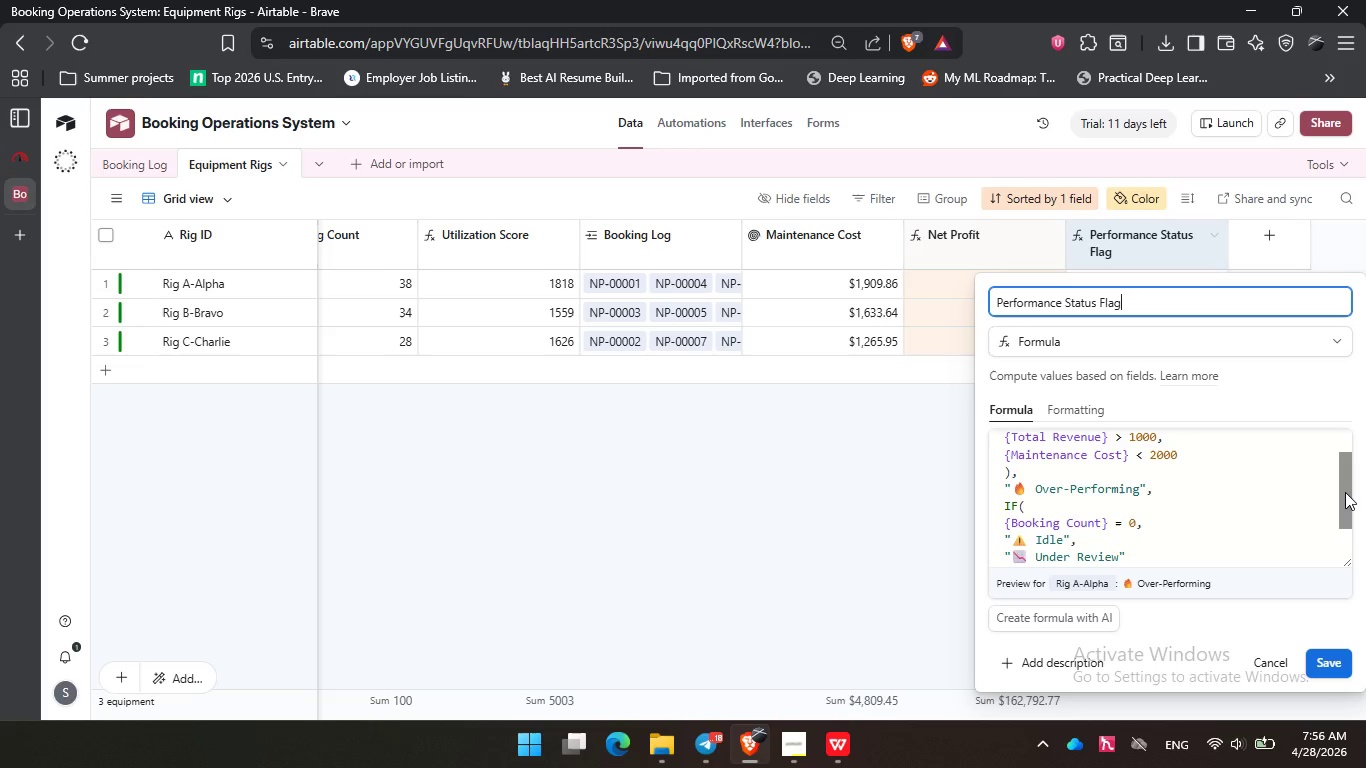 
left_click([851, 486])
 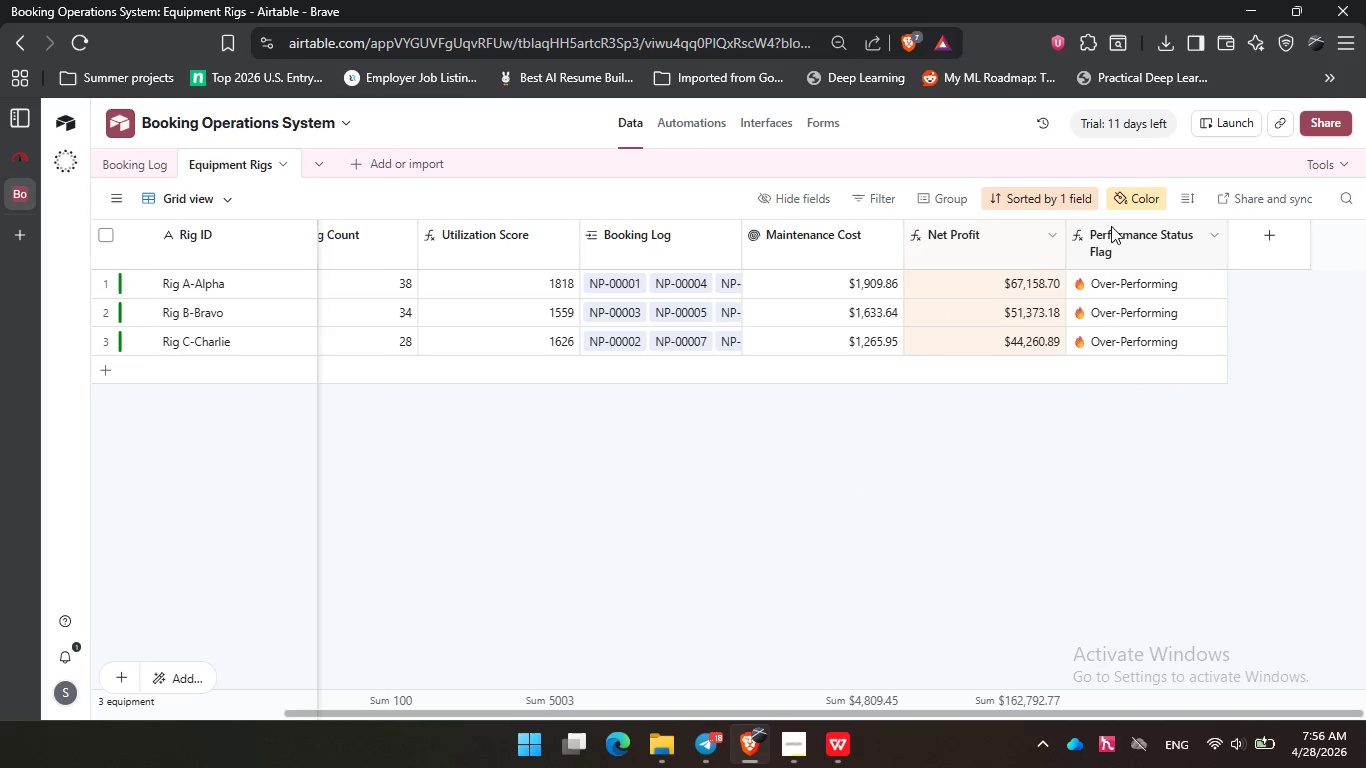 
left_click([1141, 208])
 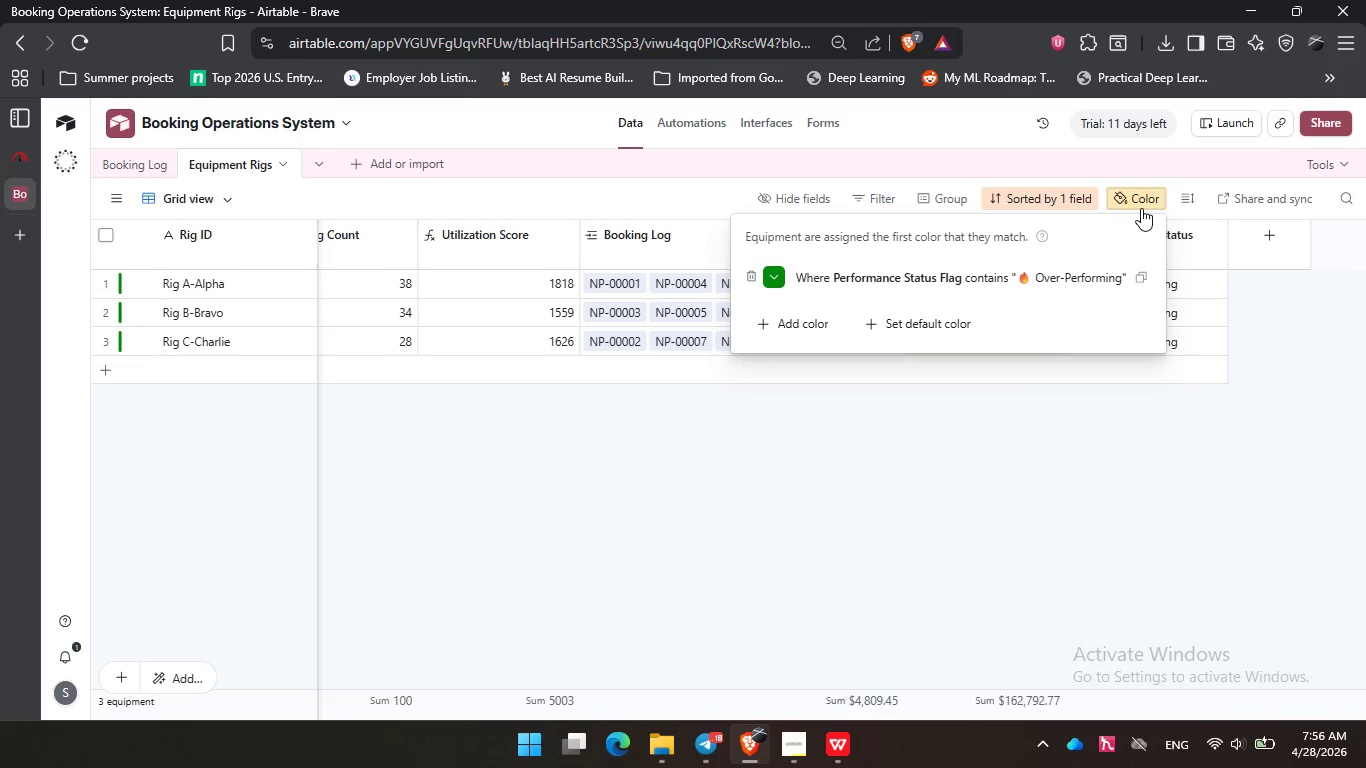 
wait(9.45)
 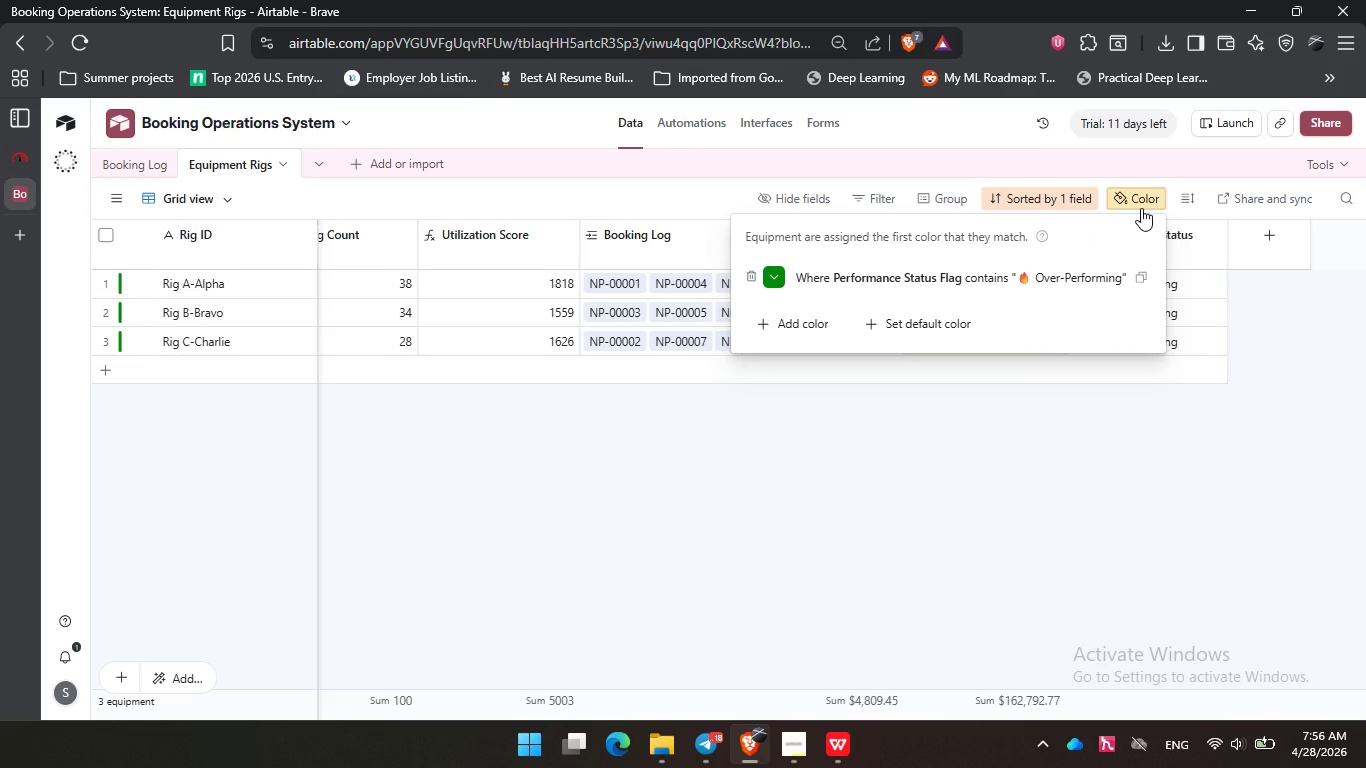 
left_click([1133, 501])
 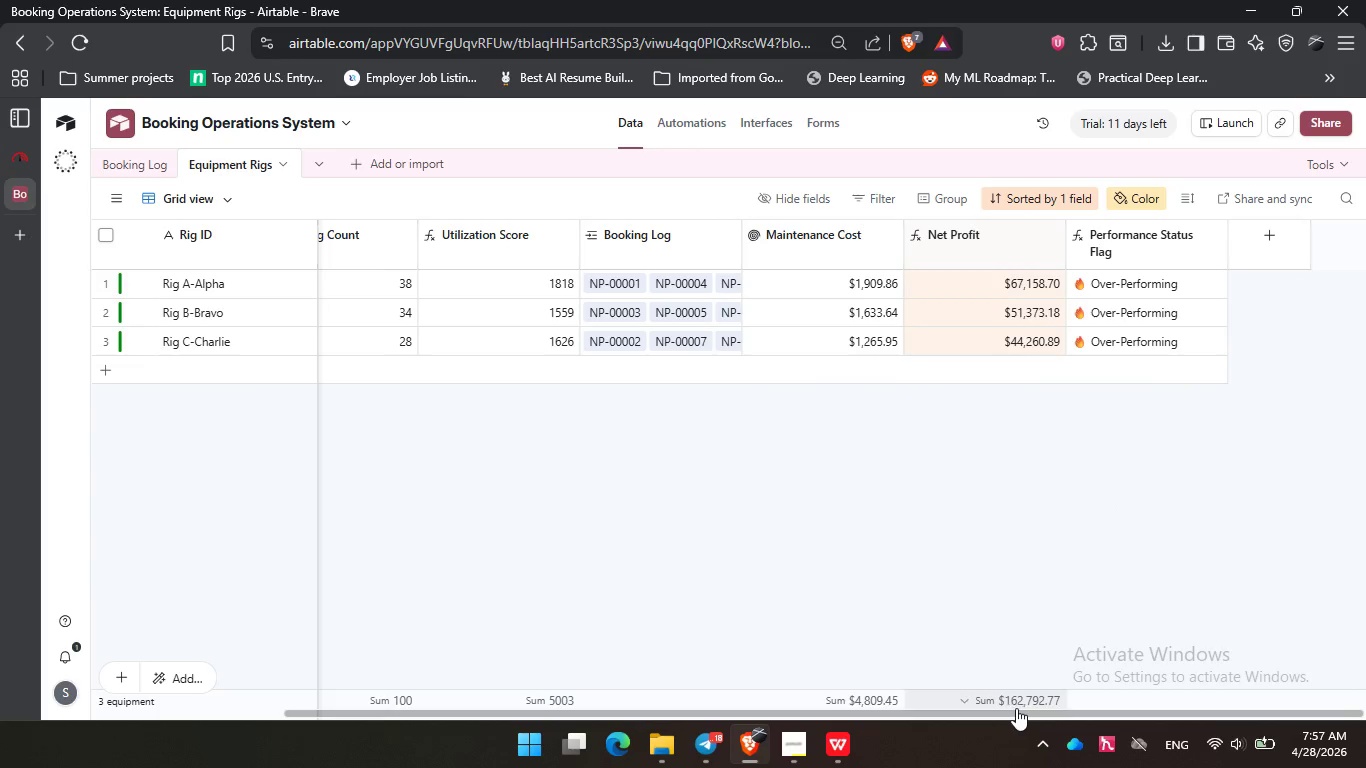 
left_click_drag(start_coordinate=[1025, 712], to_coordinate=[623, 735])
 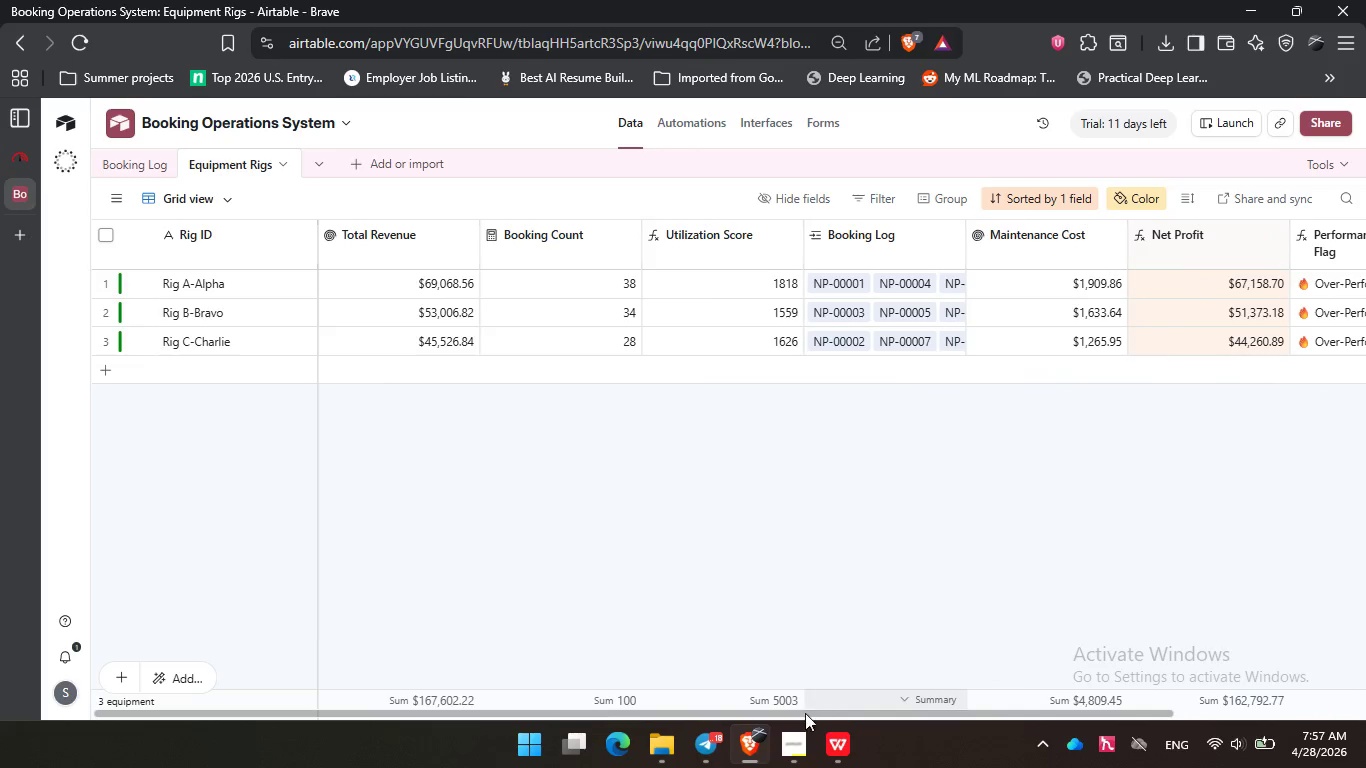 
left_click([797, 743])